 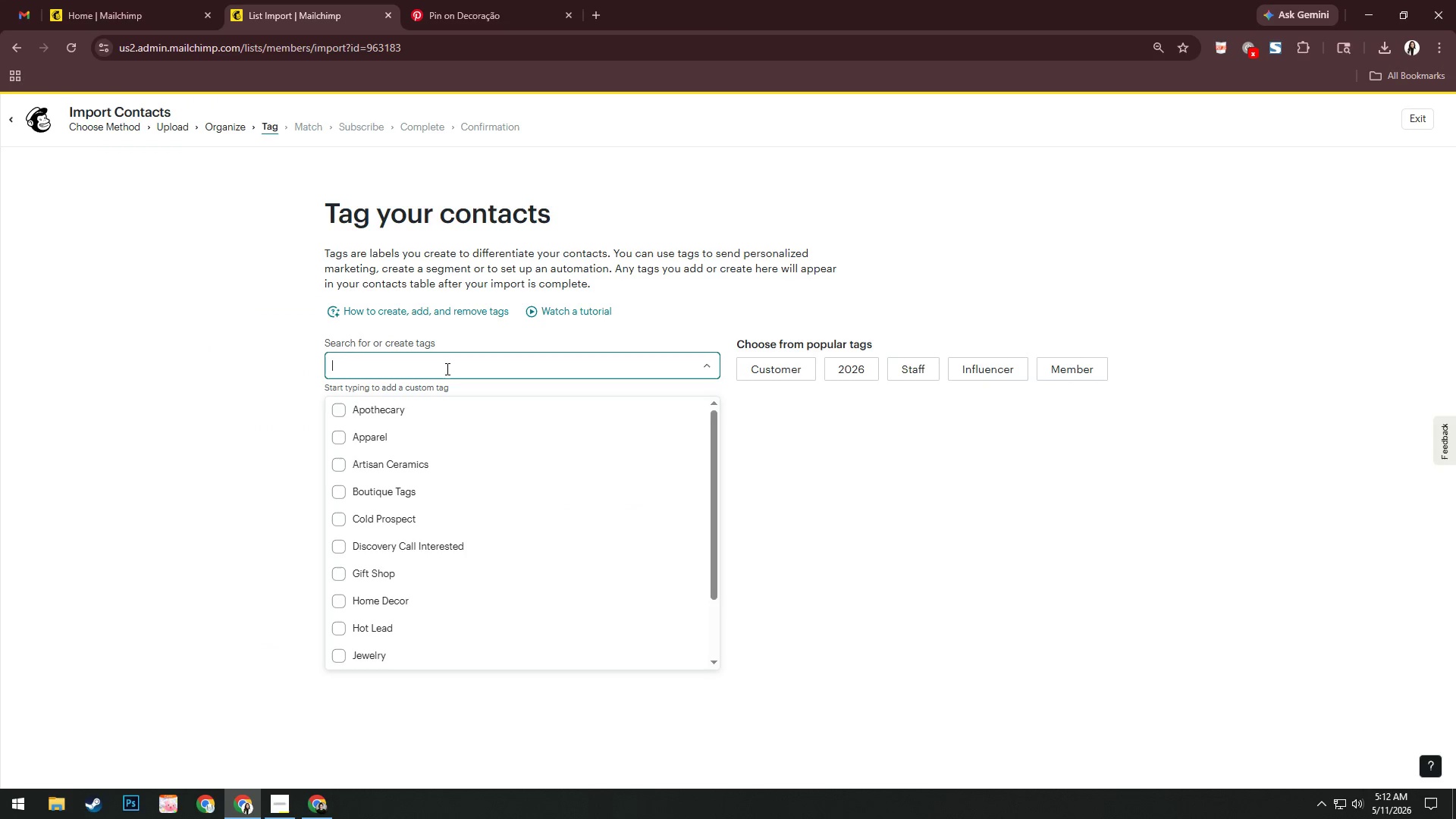 
type(Kitchen LEads)
key(Backspace)
key(Backspace)
key(Backspace)
key(Backspace)
type(eads)
 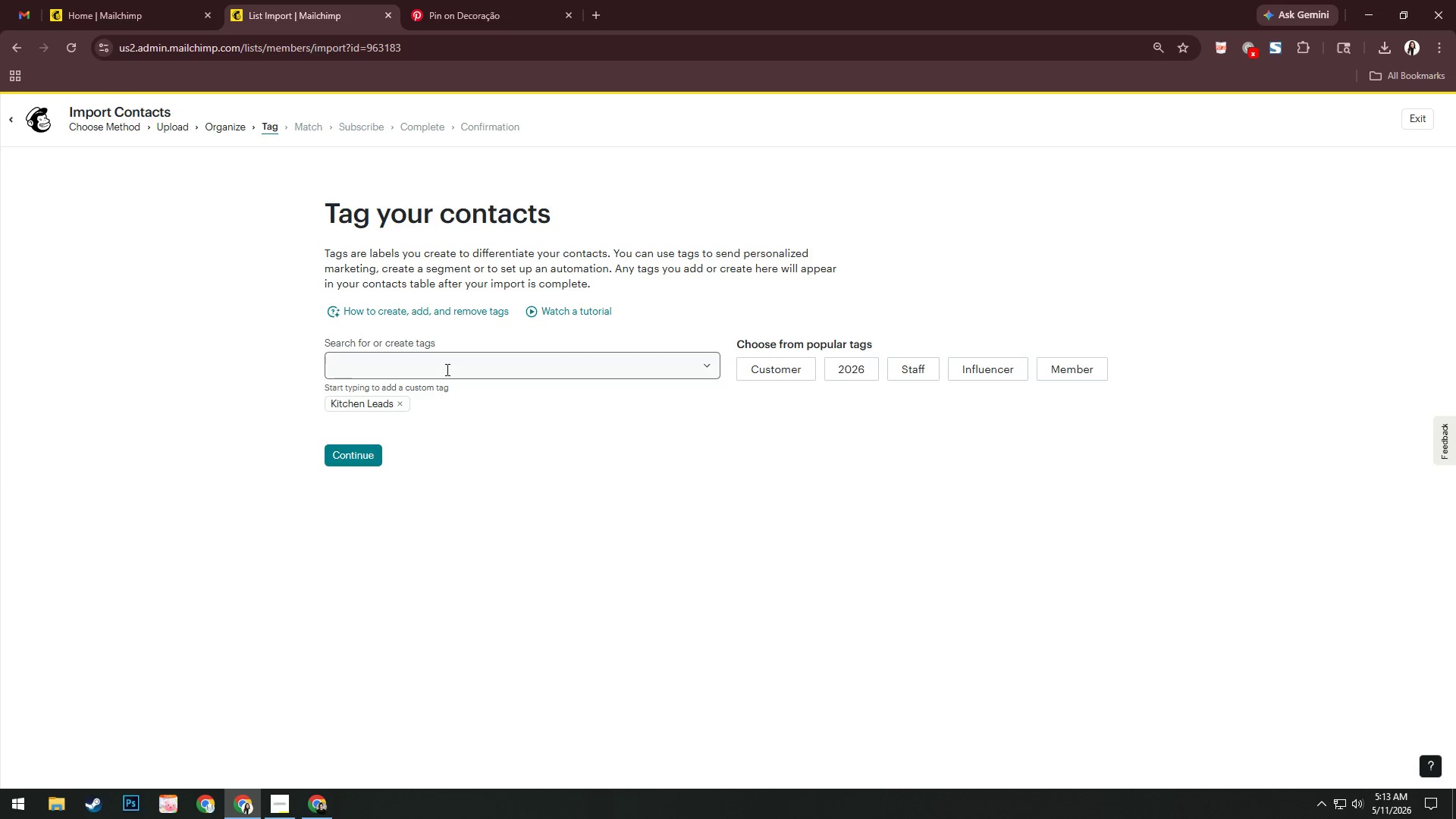 
 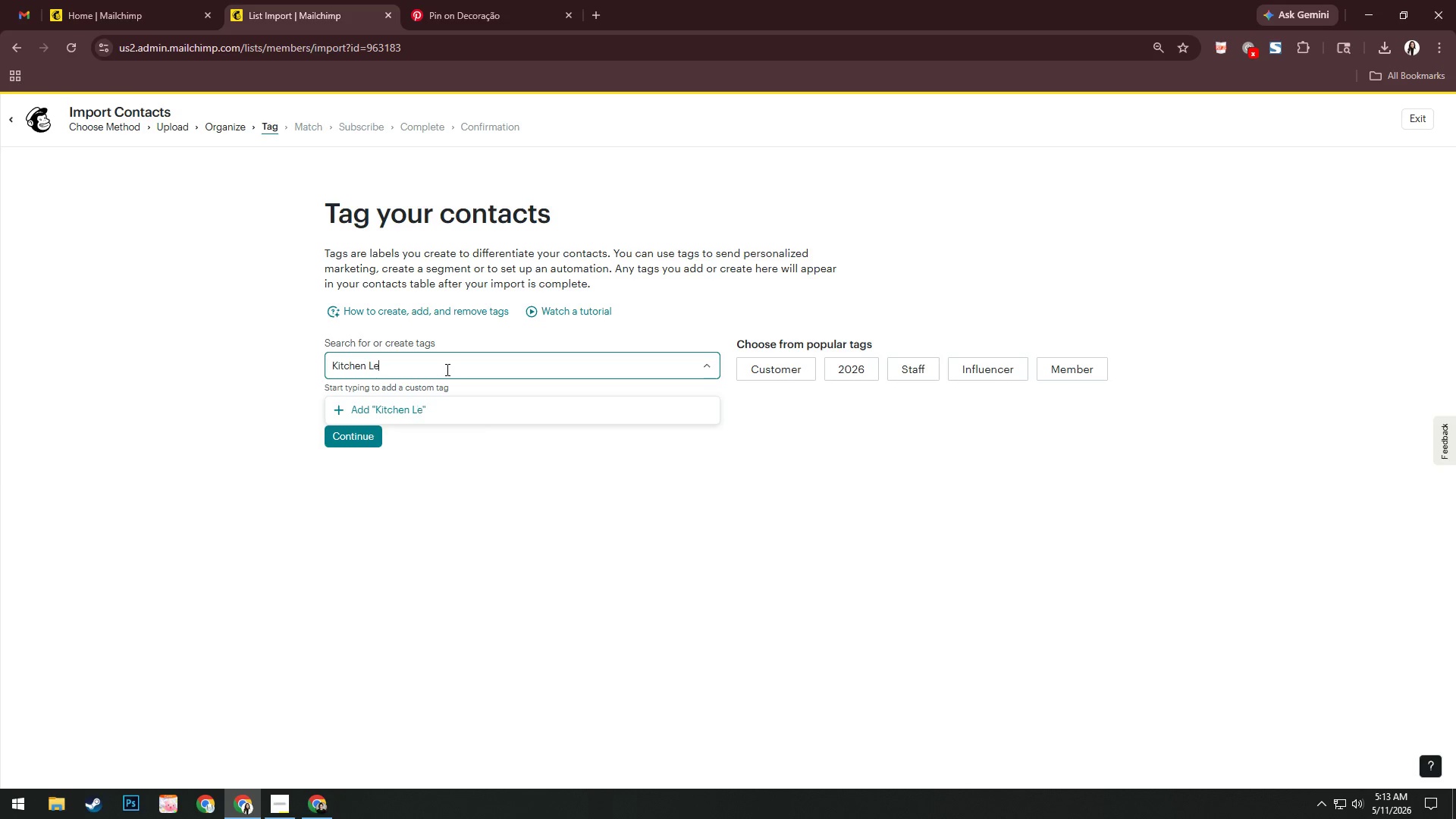 
key(Enter)
 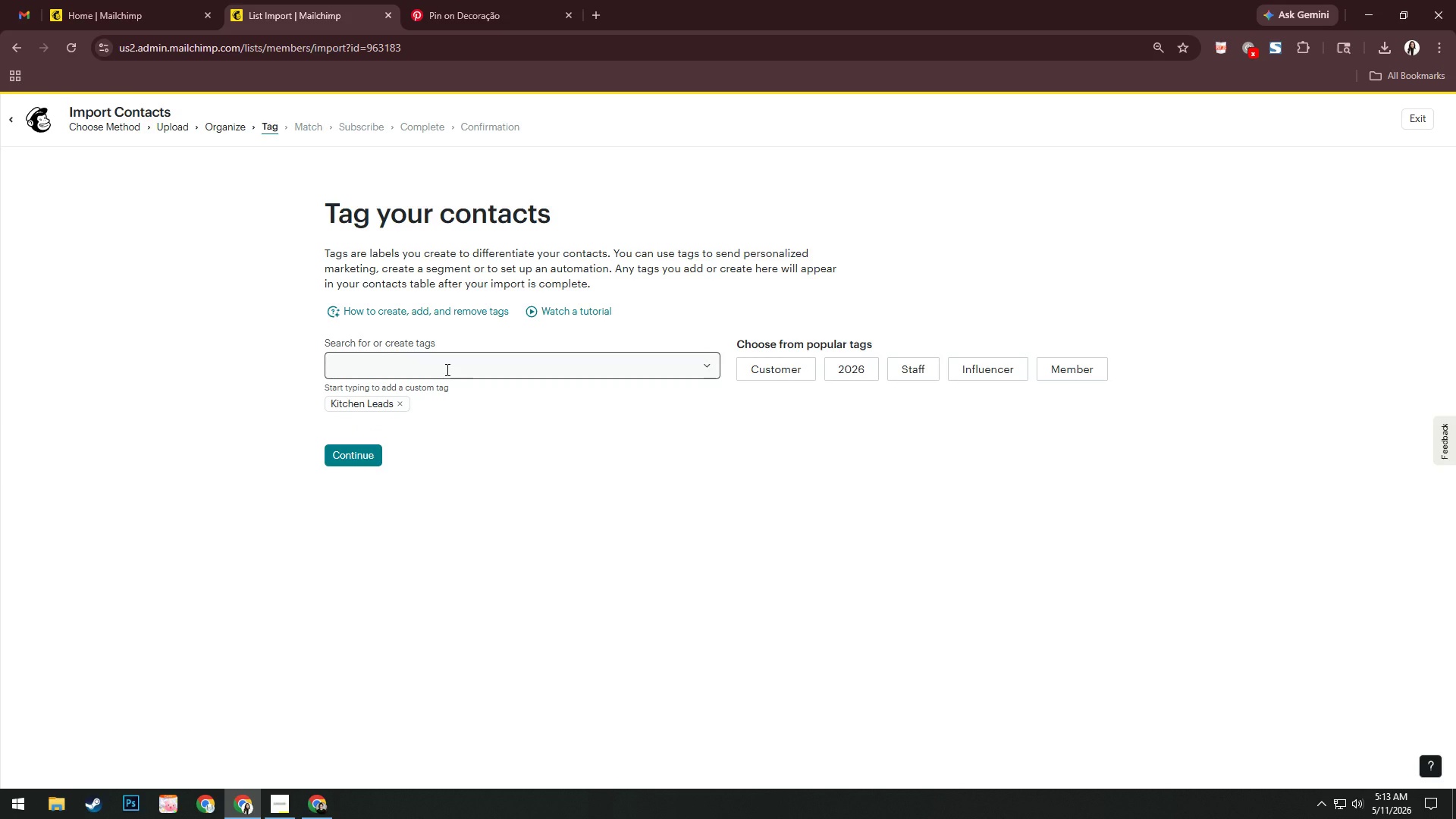 
key(Alt+AltLeft)
 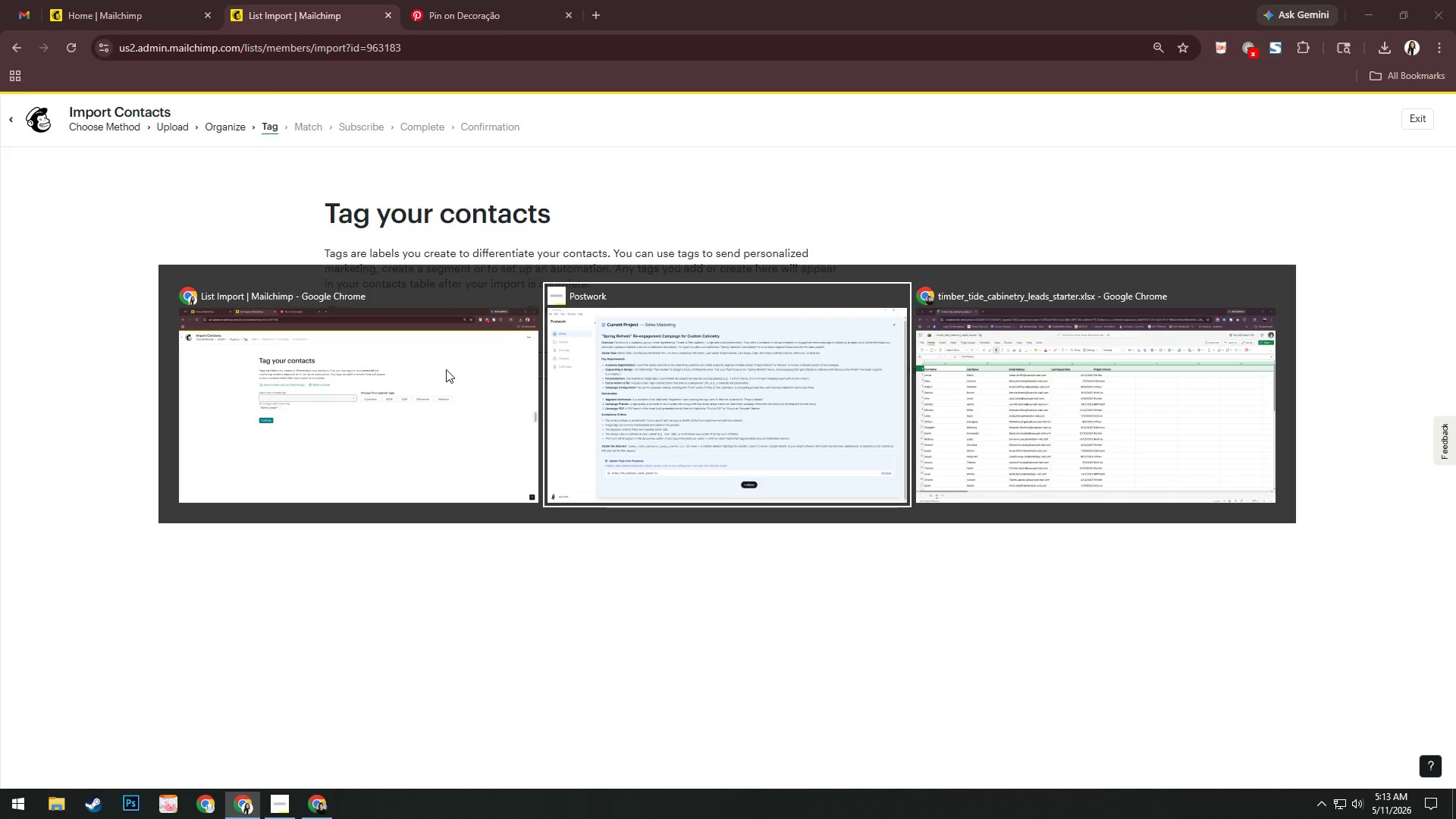 
key(Alt+Tab)